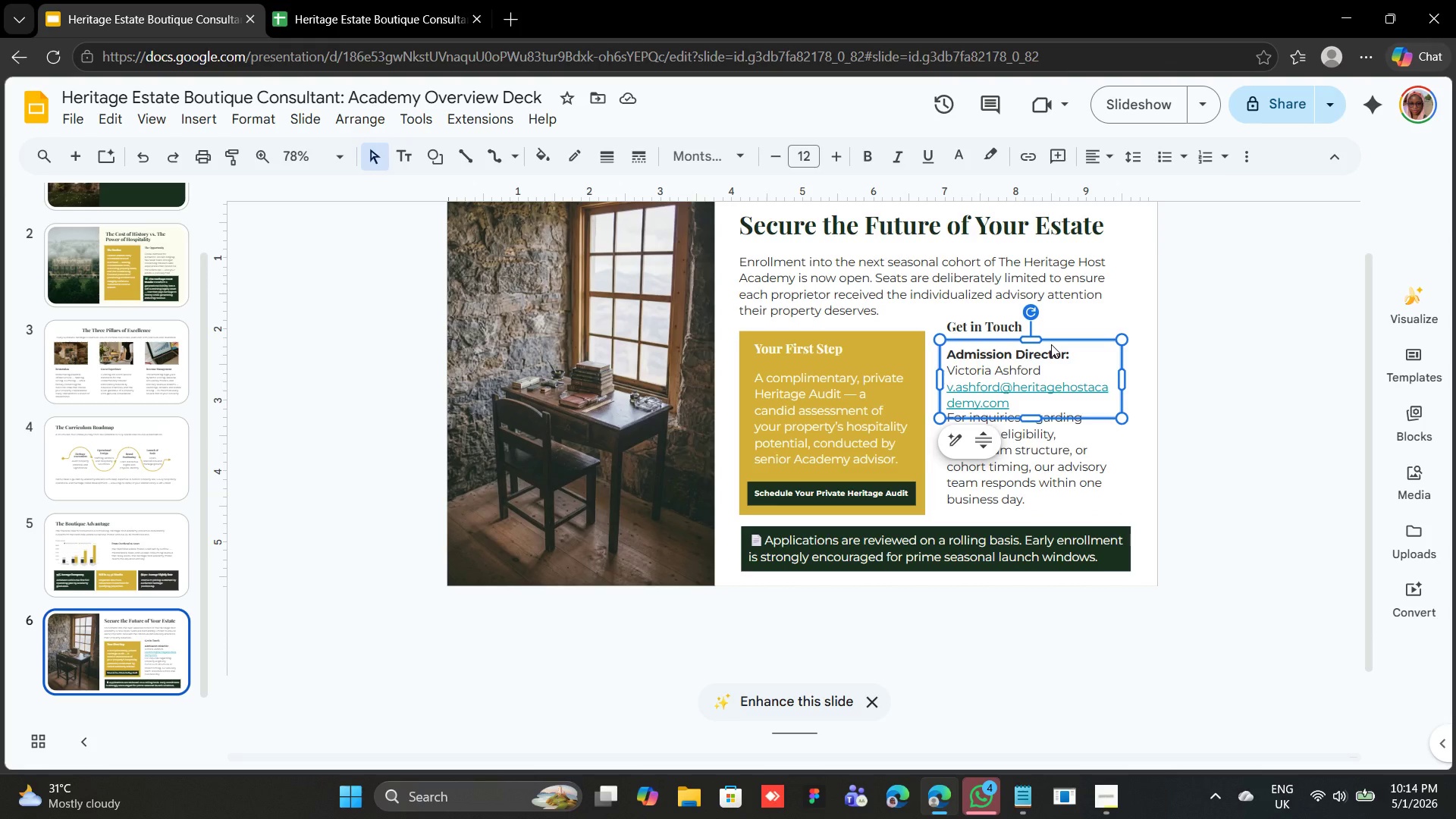 
key(Shift+ArrowUp)
 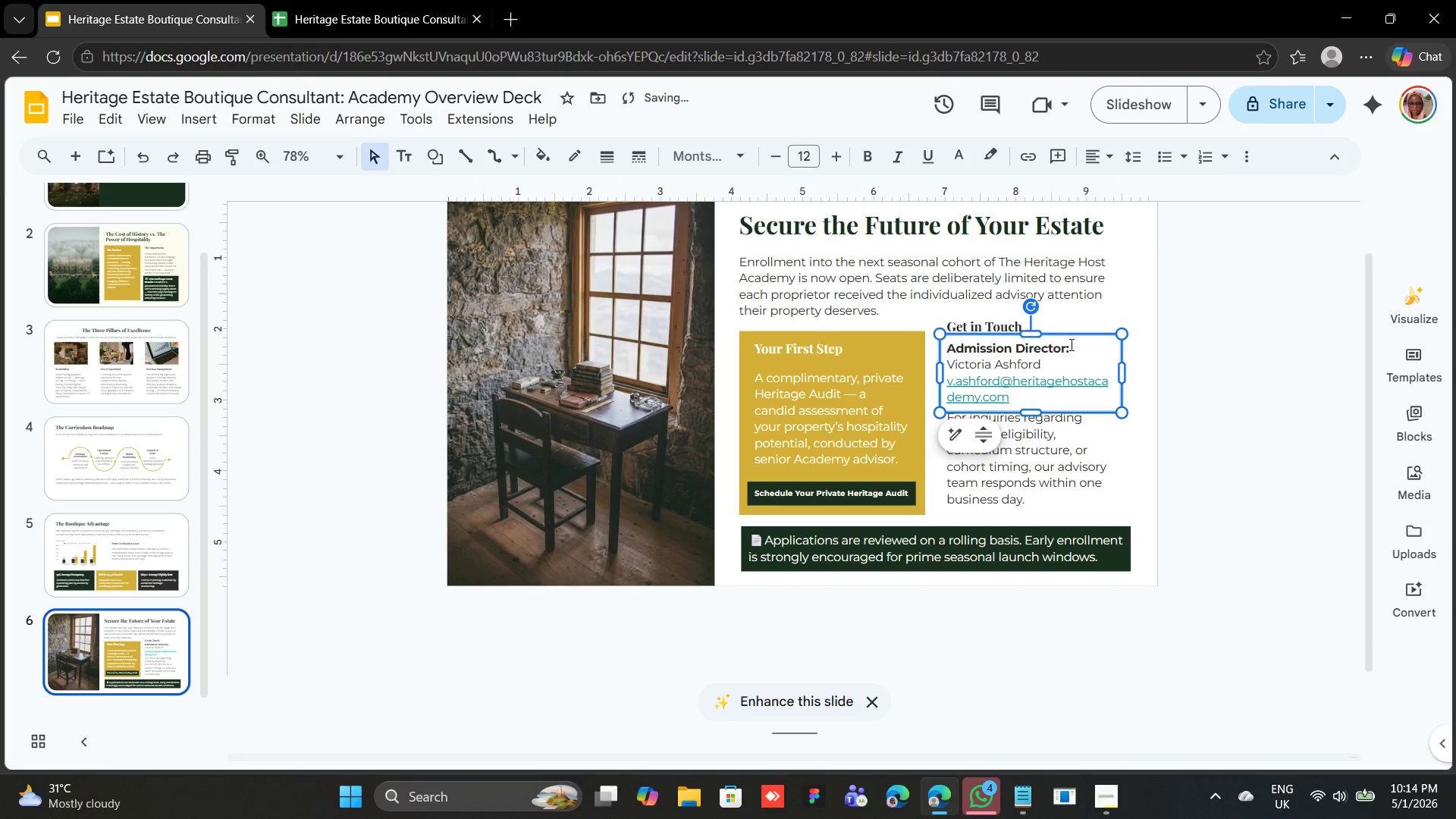 
left_click([1198, 448])
 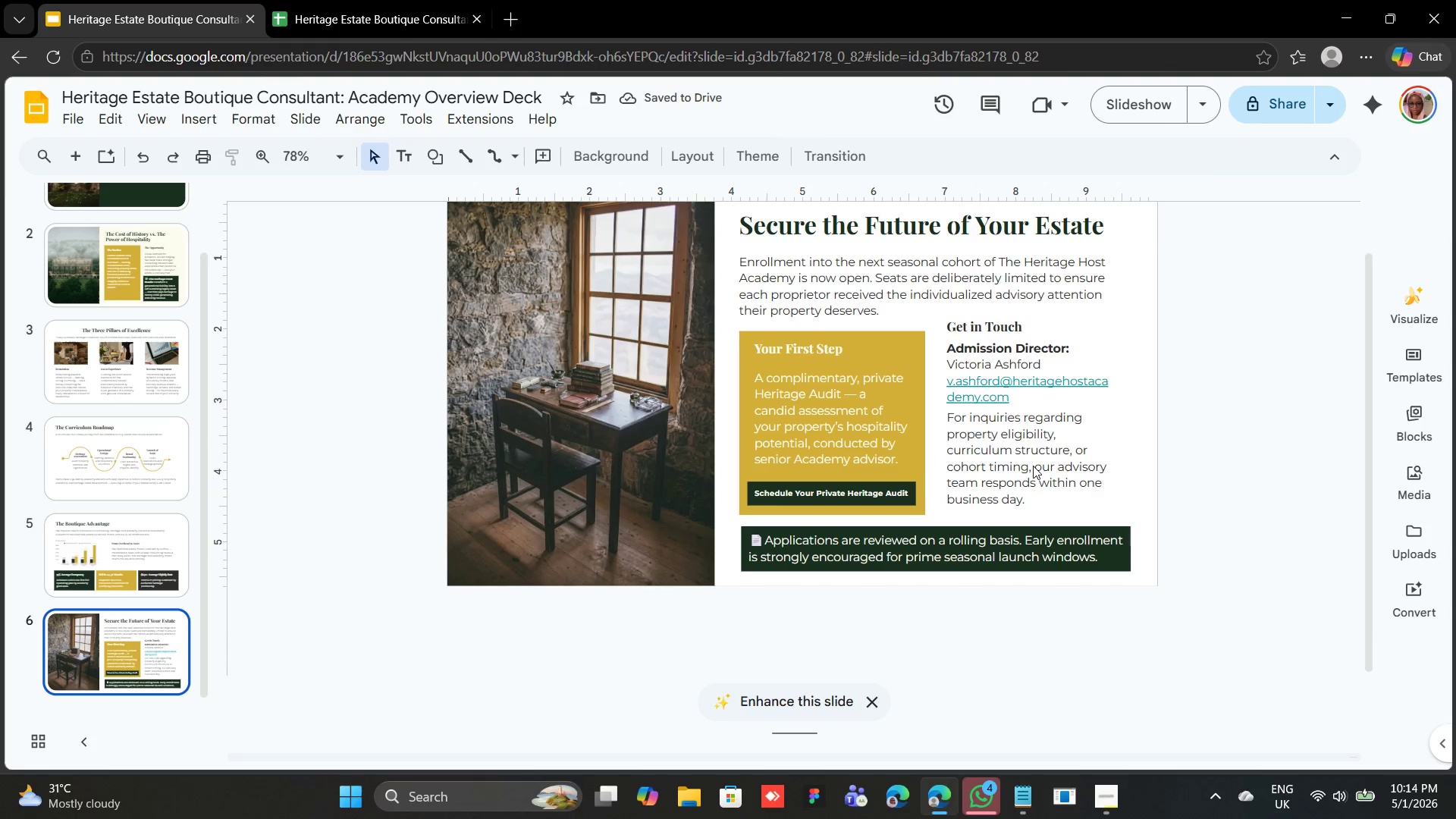 
mouse_move([990, 361])
 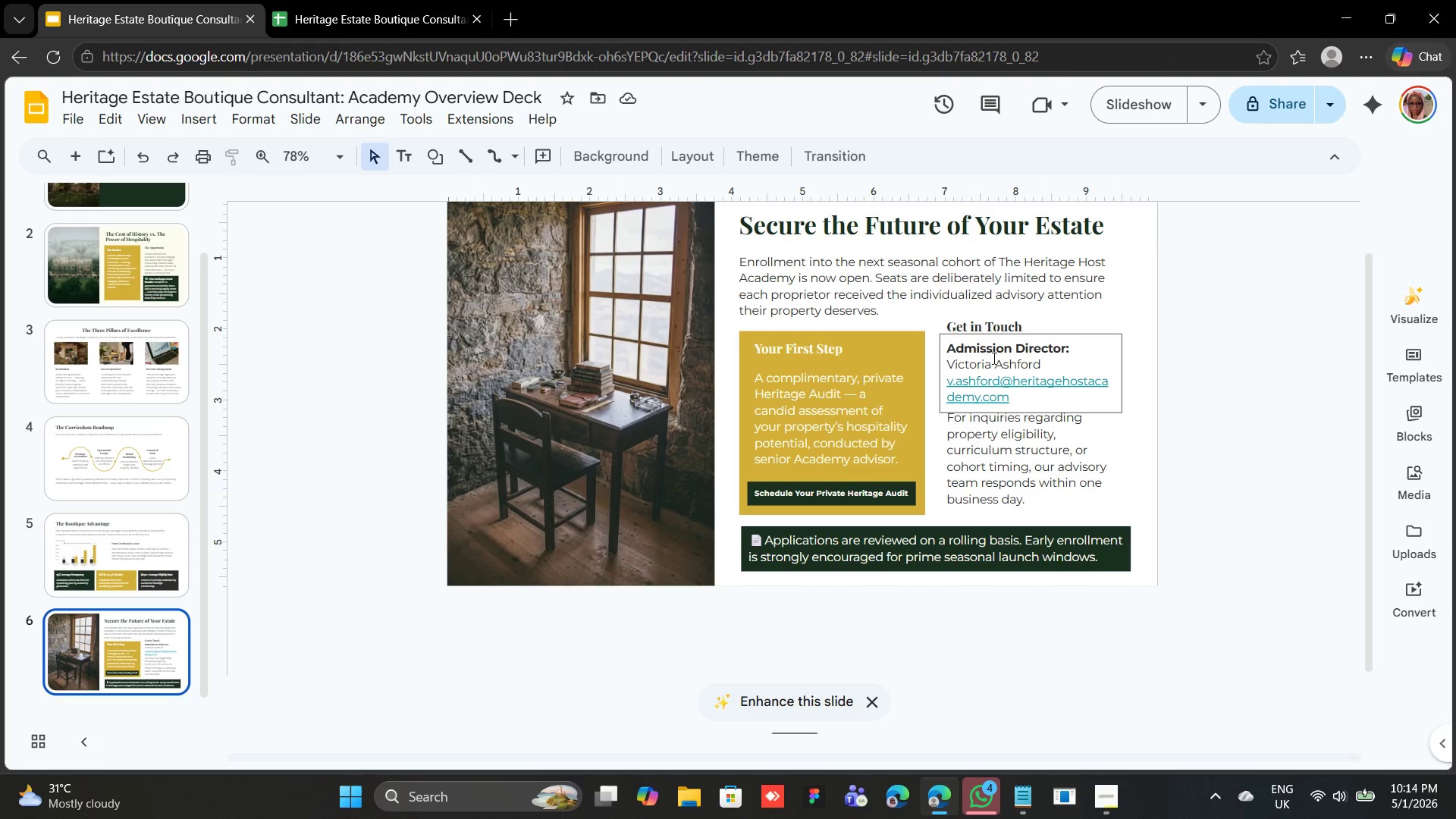 
mouse_move([985, 426])
 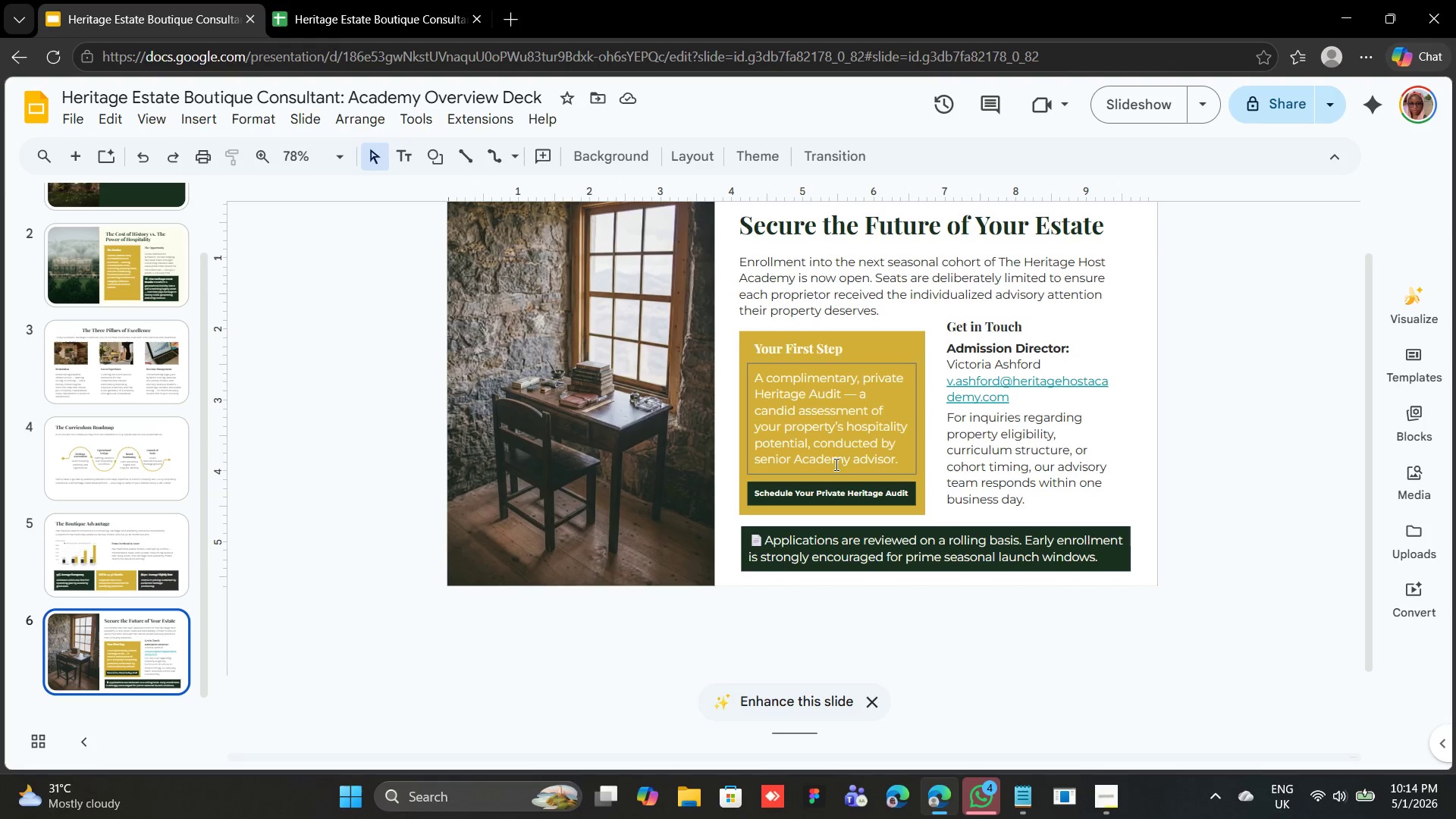 
scroll: coordinate [850, 215], scroll_direction: up, amount: 1.0